 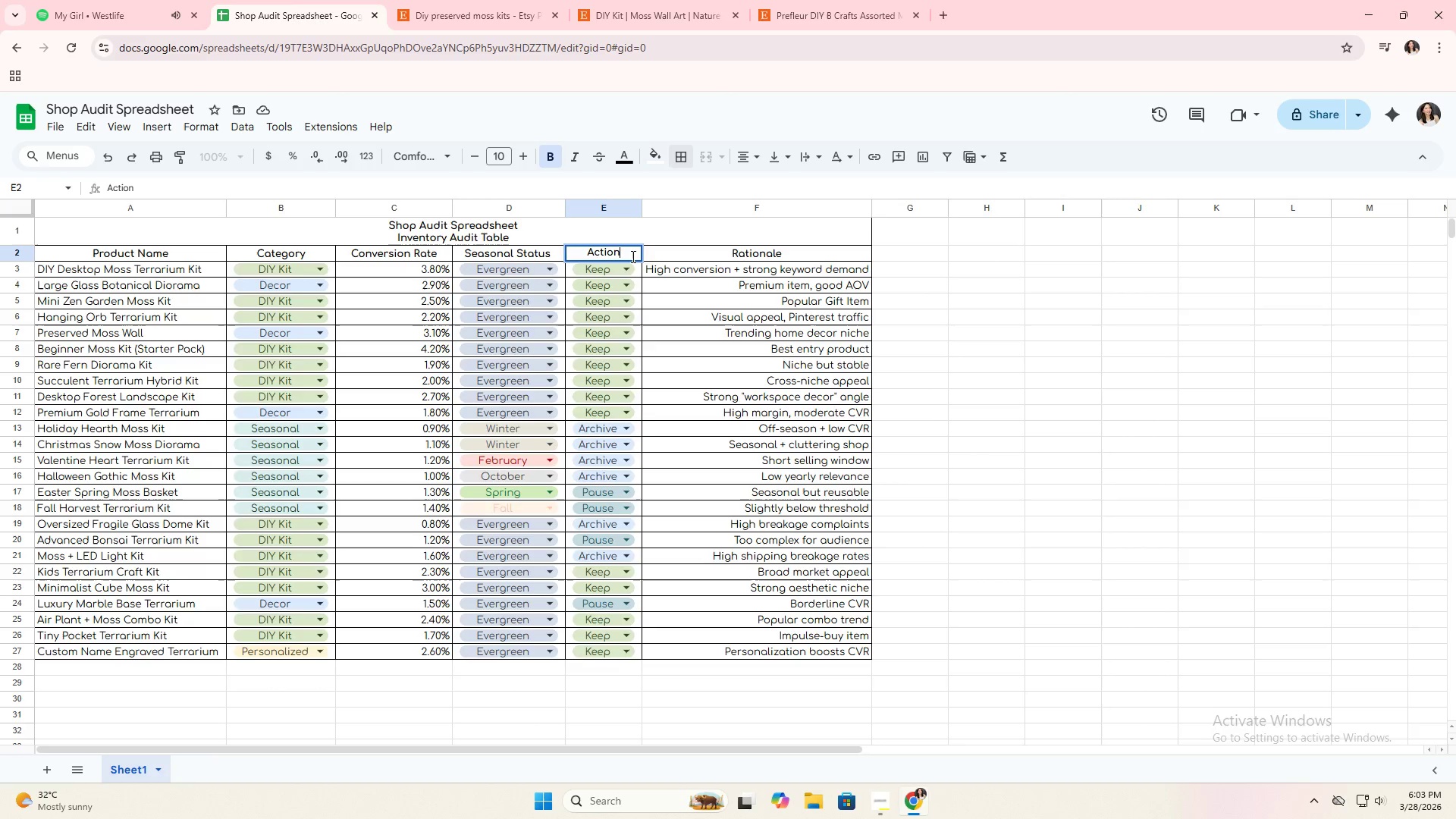 
type( tAKEN)
key(Backspace)
key(Backspace)
key(Backspace)
key(Backspace)
key(Backspace)
type(Taken)
 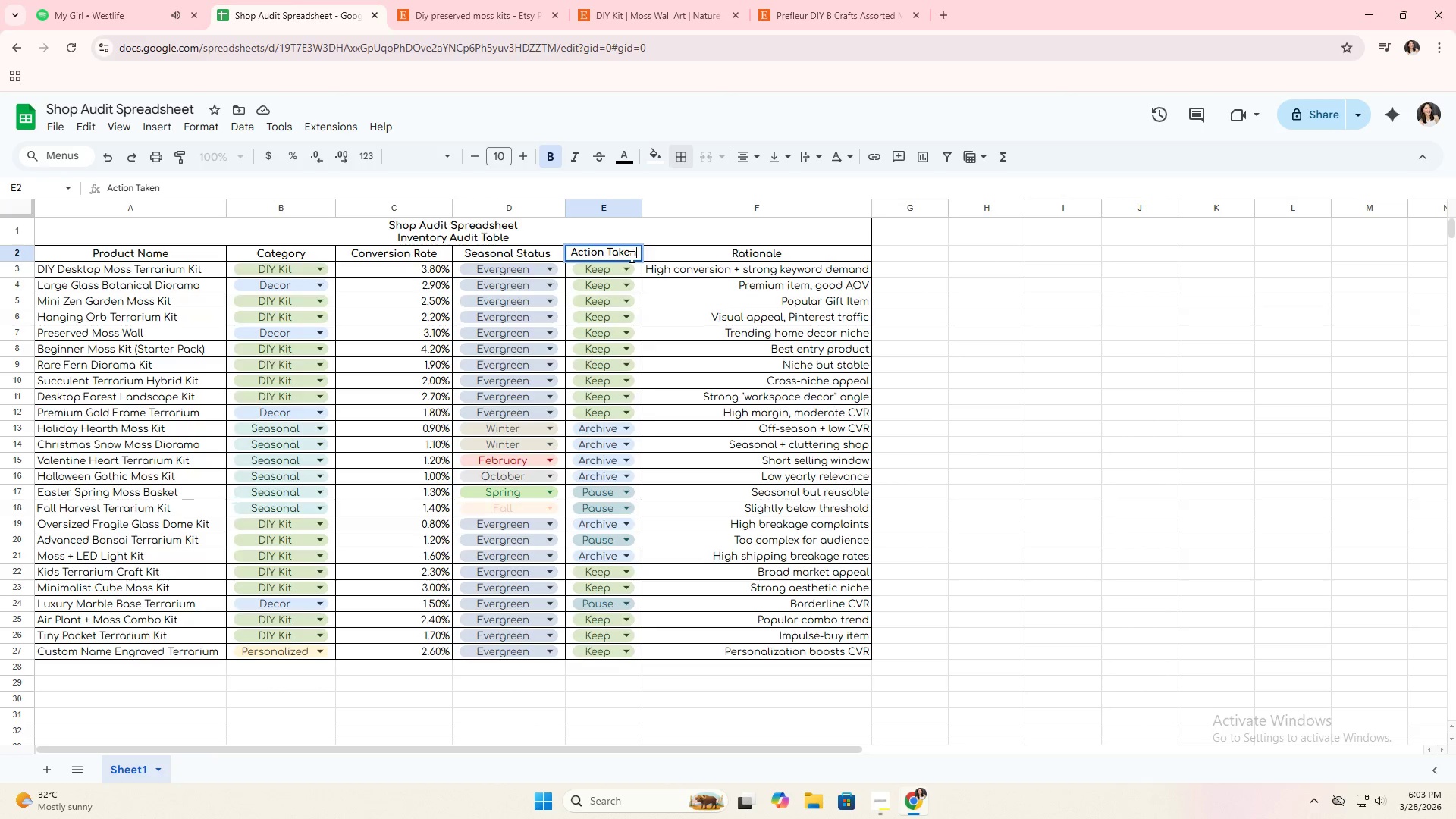 
key(Enter)
 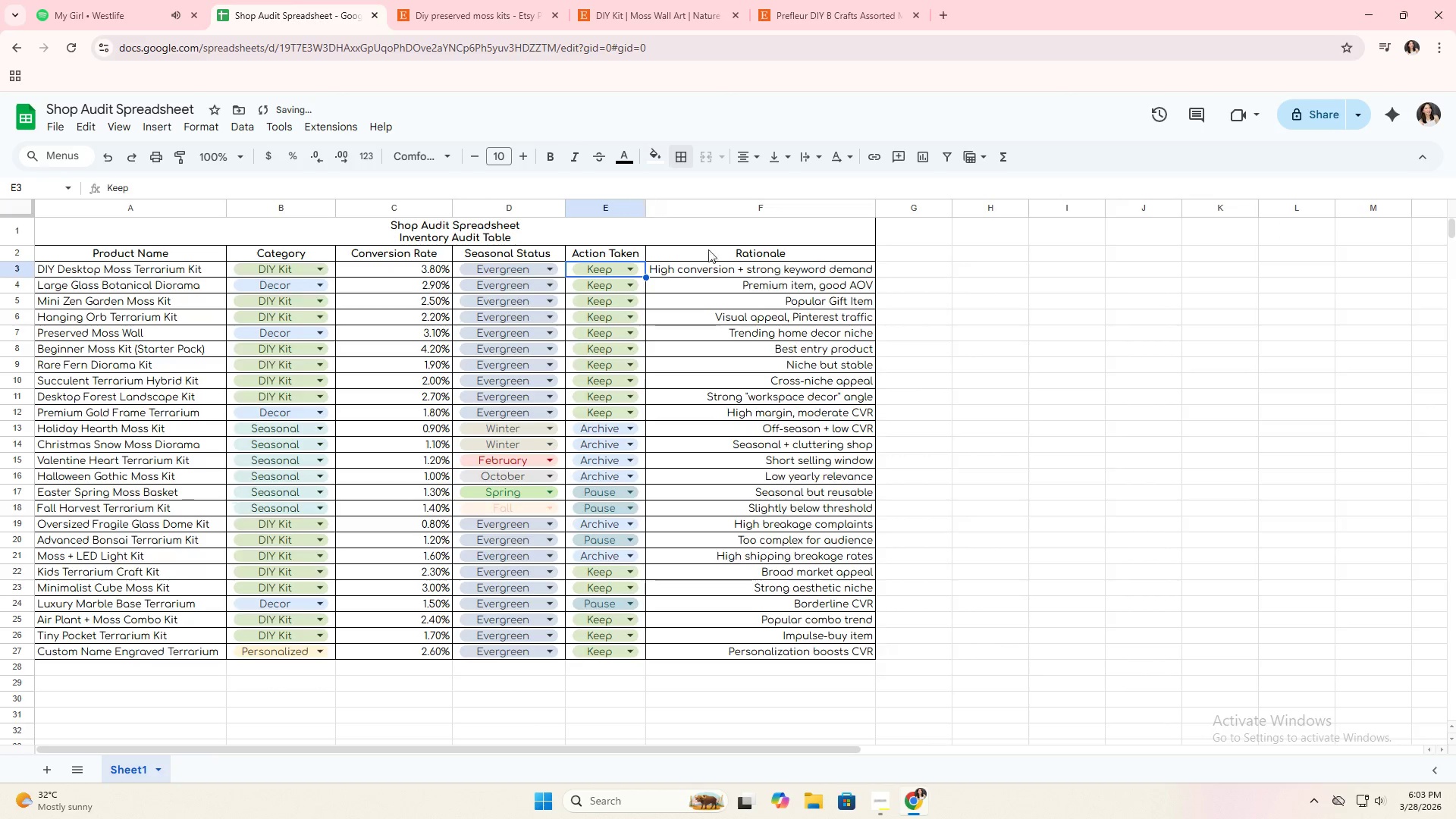 
double_click([914, 360])
 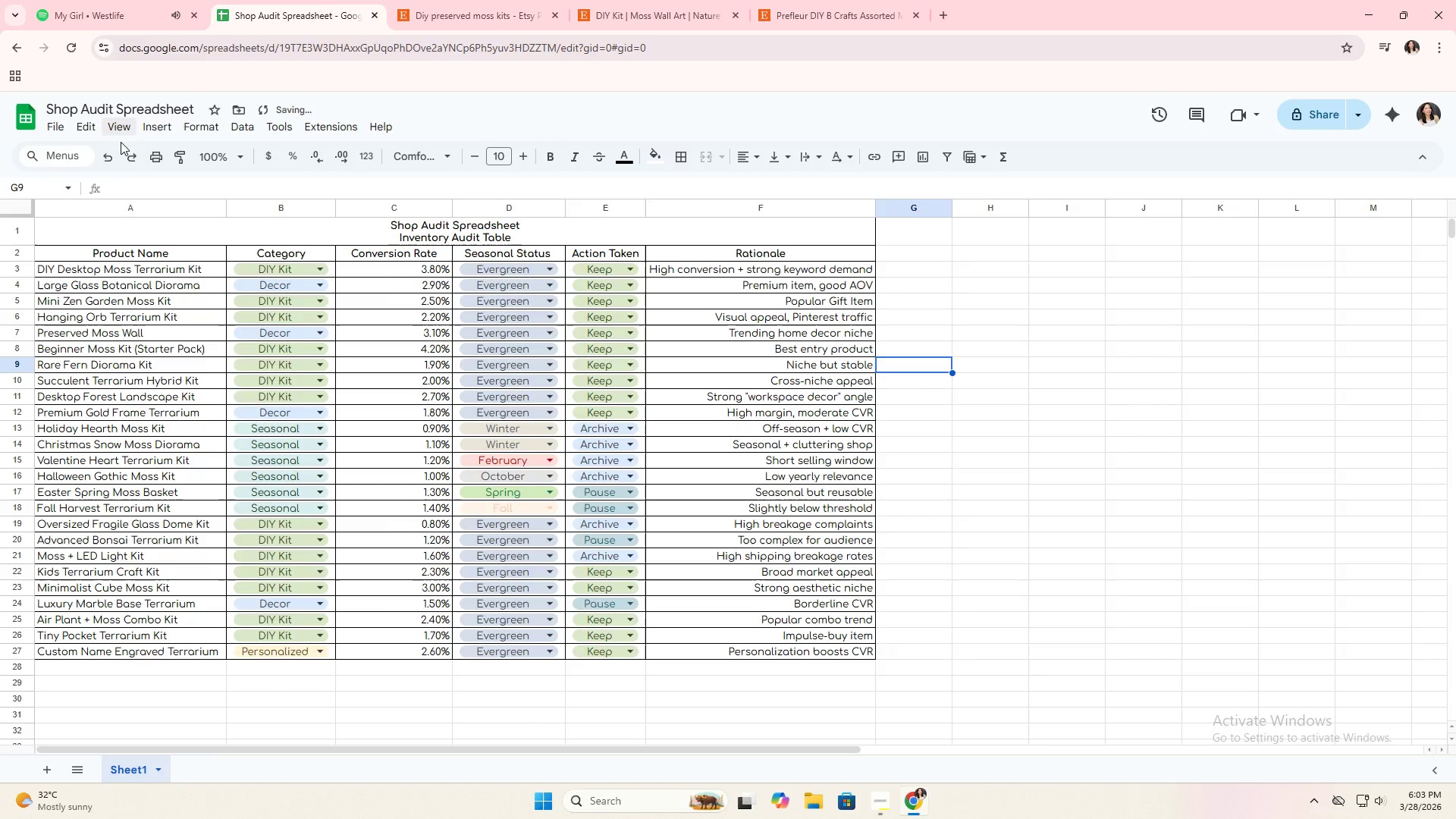 
key(Alt+AltLeft)
 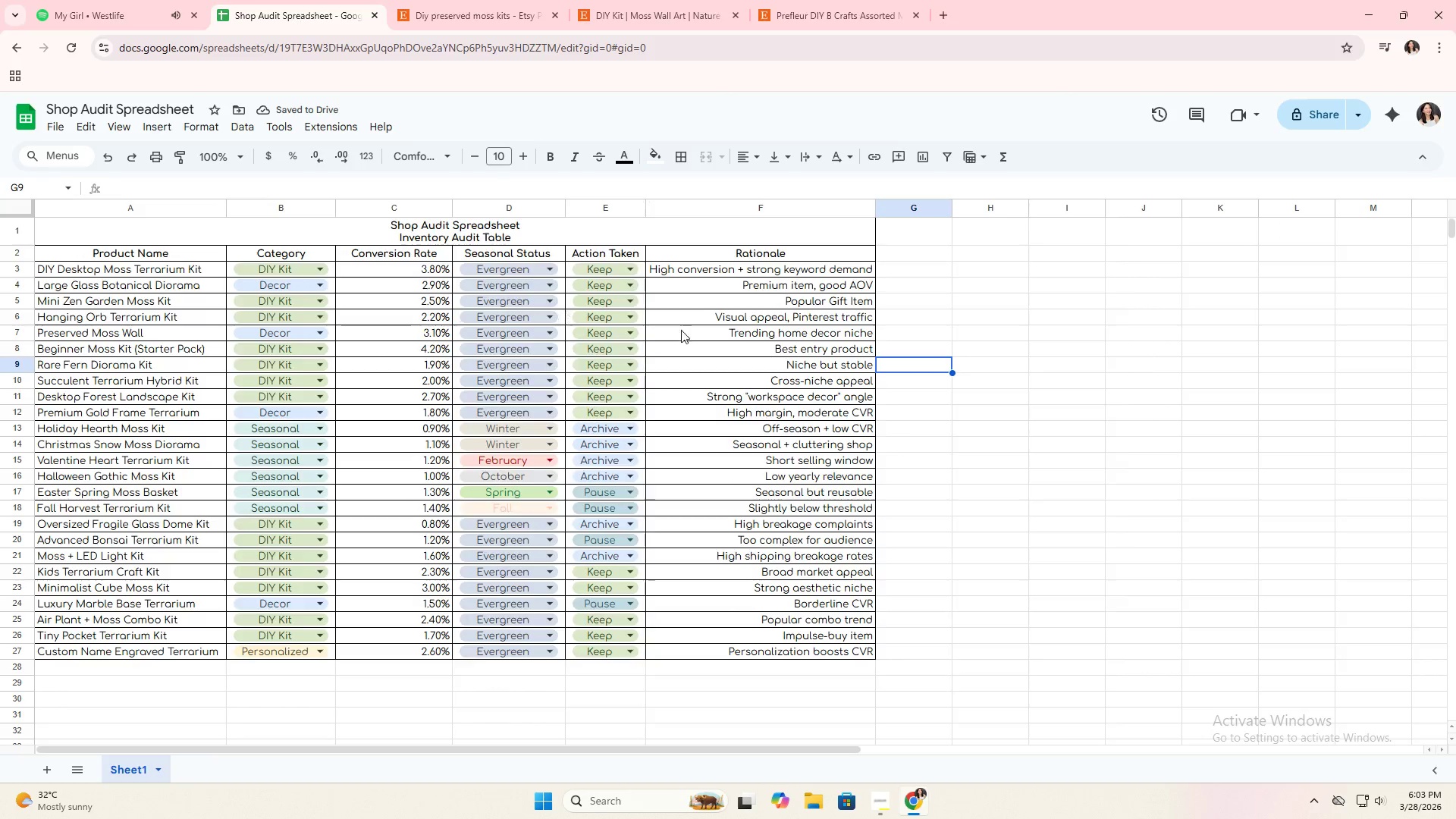 
key(Alt+Tab)